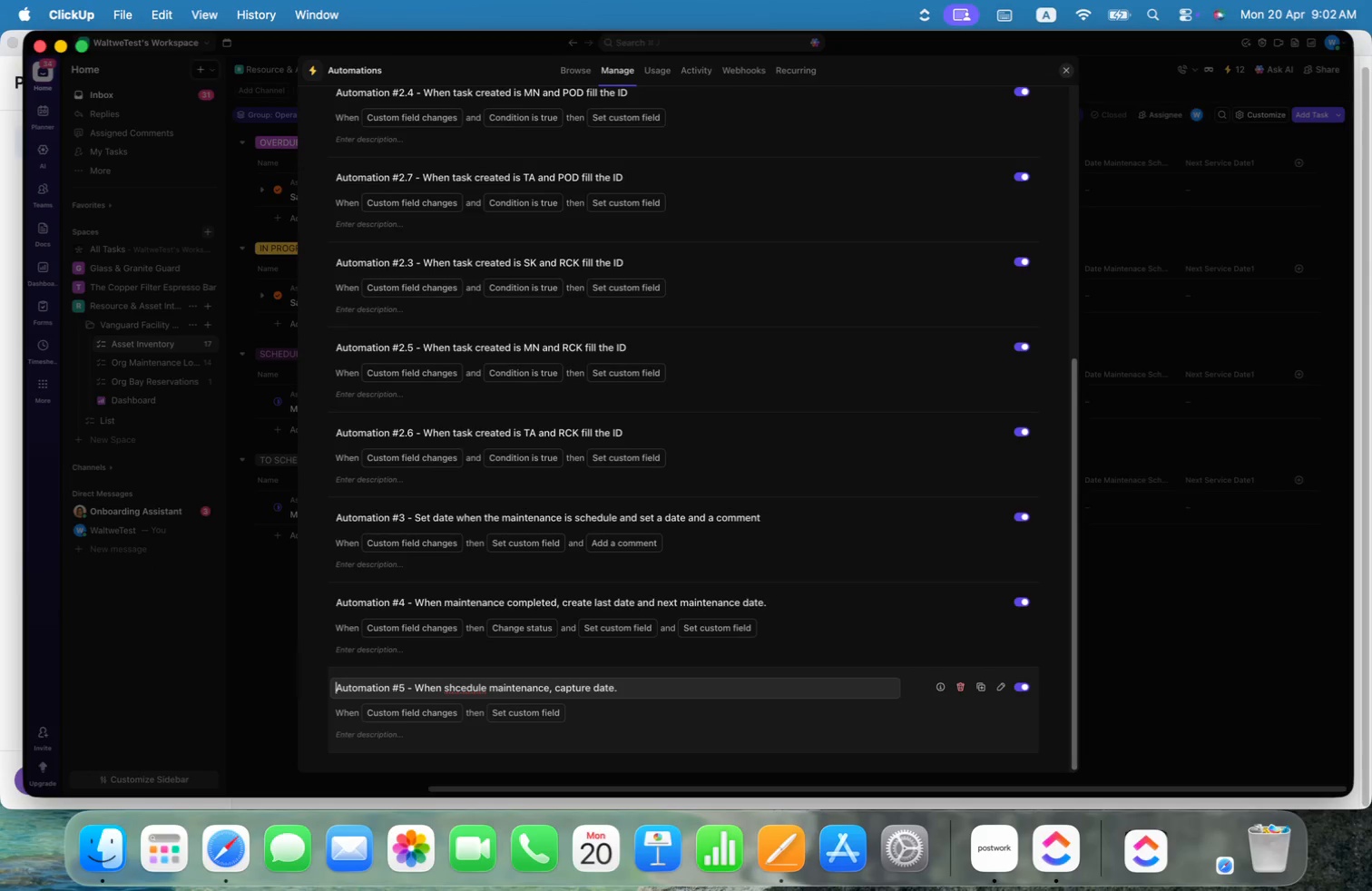 
key(Alt+ArrowRight)
 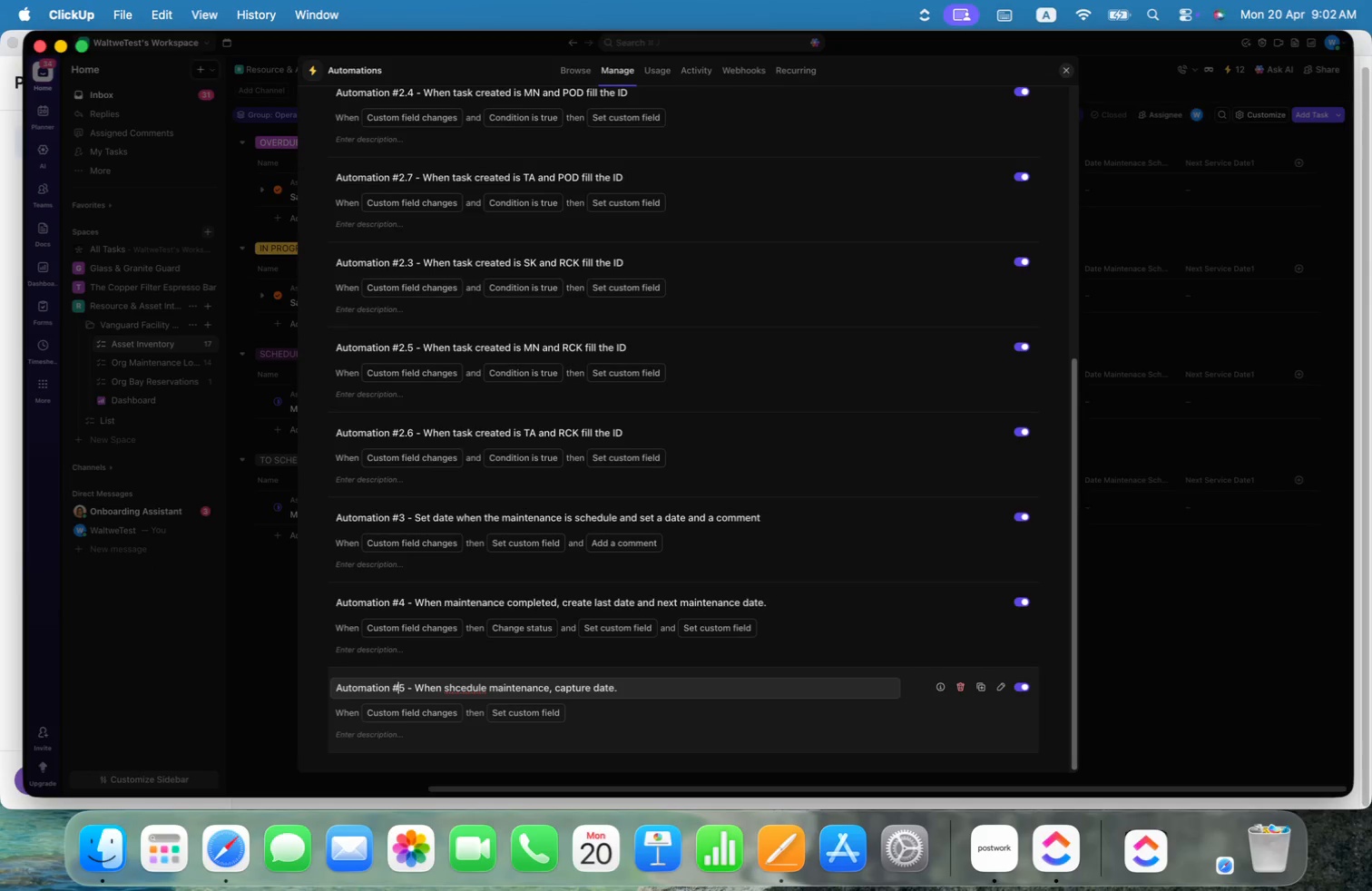 
key(Alt+ArrowRight)
 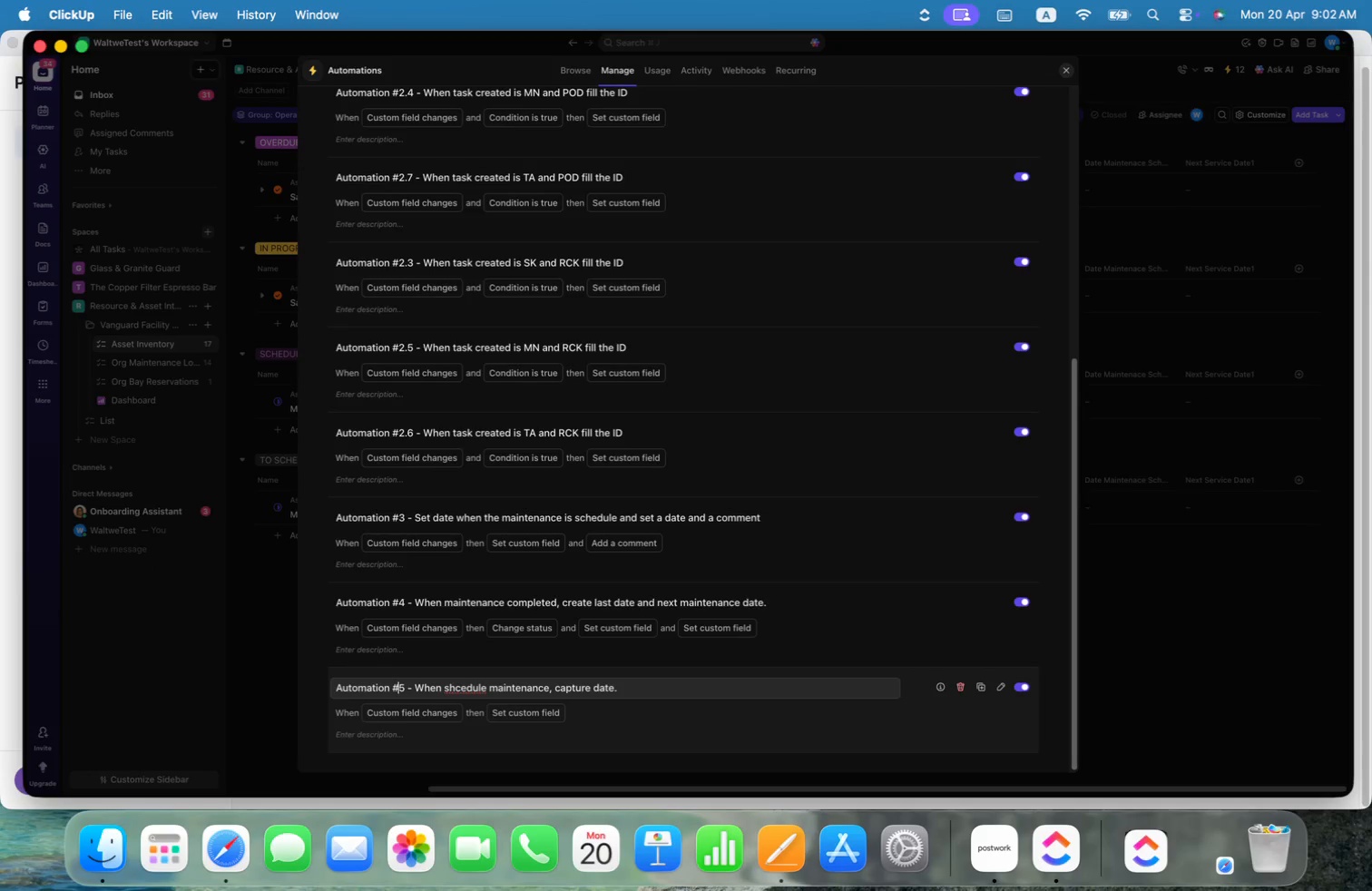 
key(Alt+ArrowRight)
 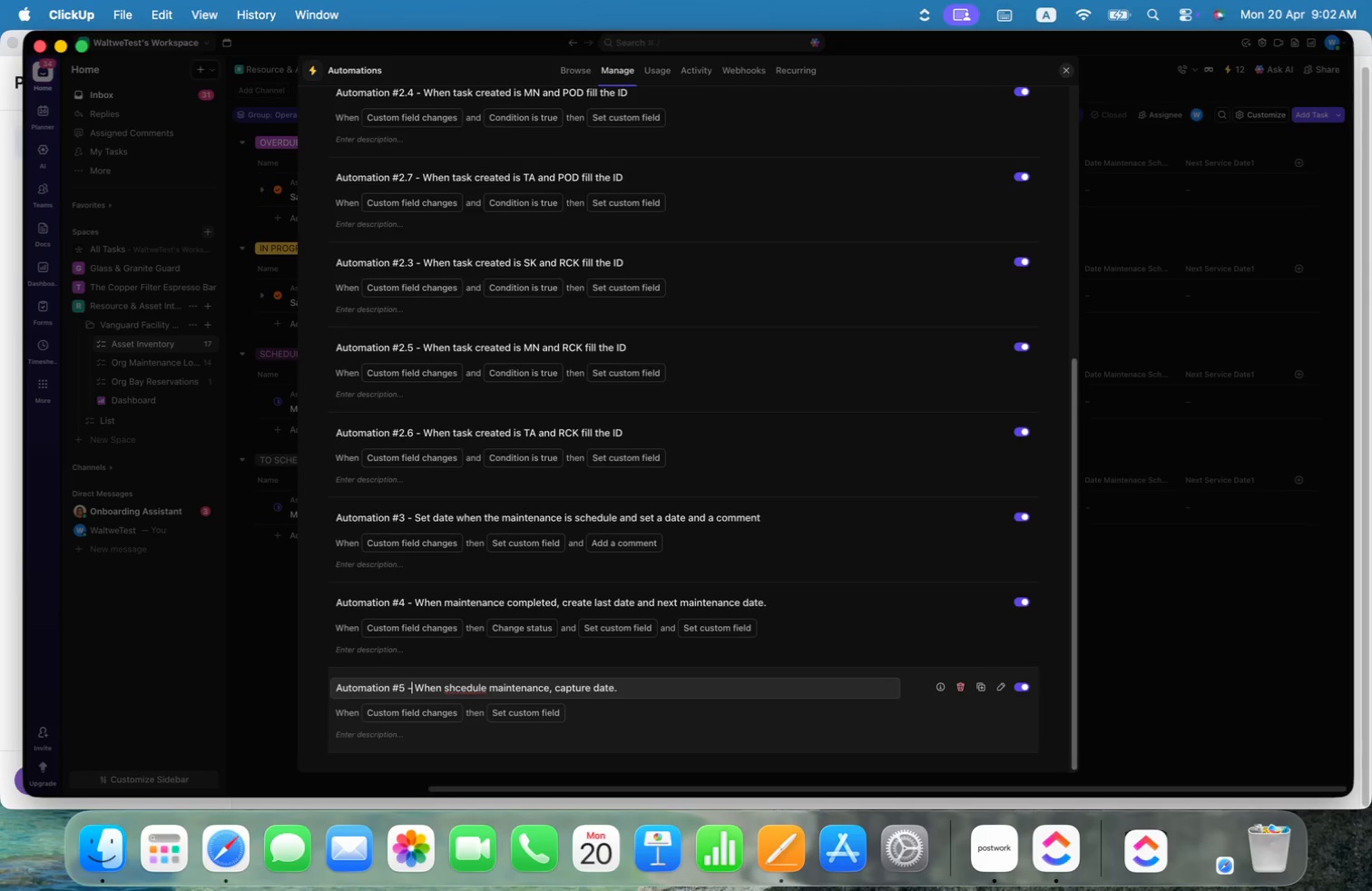 
key(Alt+ArrowRight)
 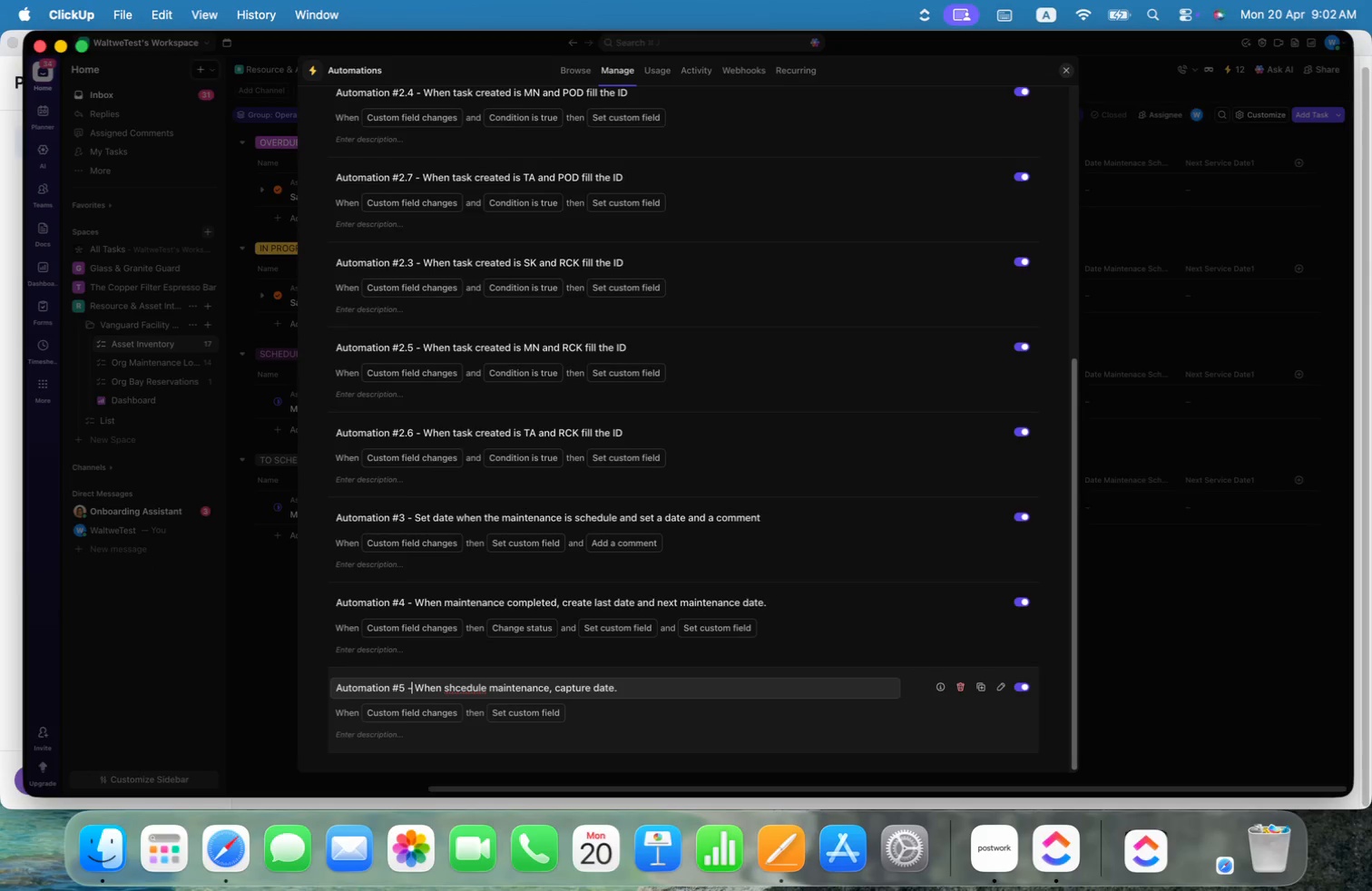 
key(Alt+ArrowRight)
 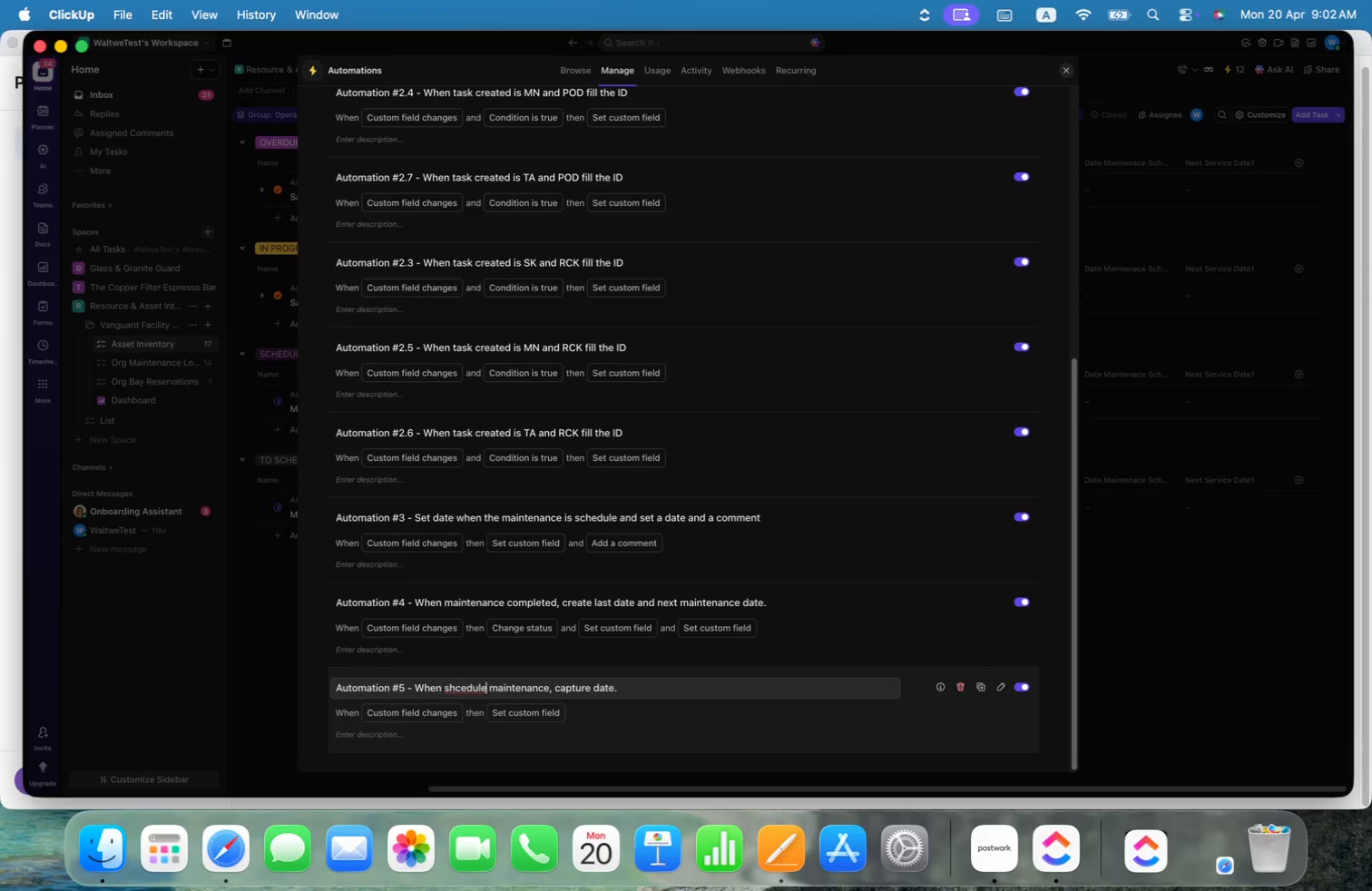 
key(Alt+ArrowRight)
 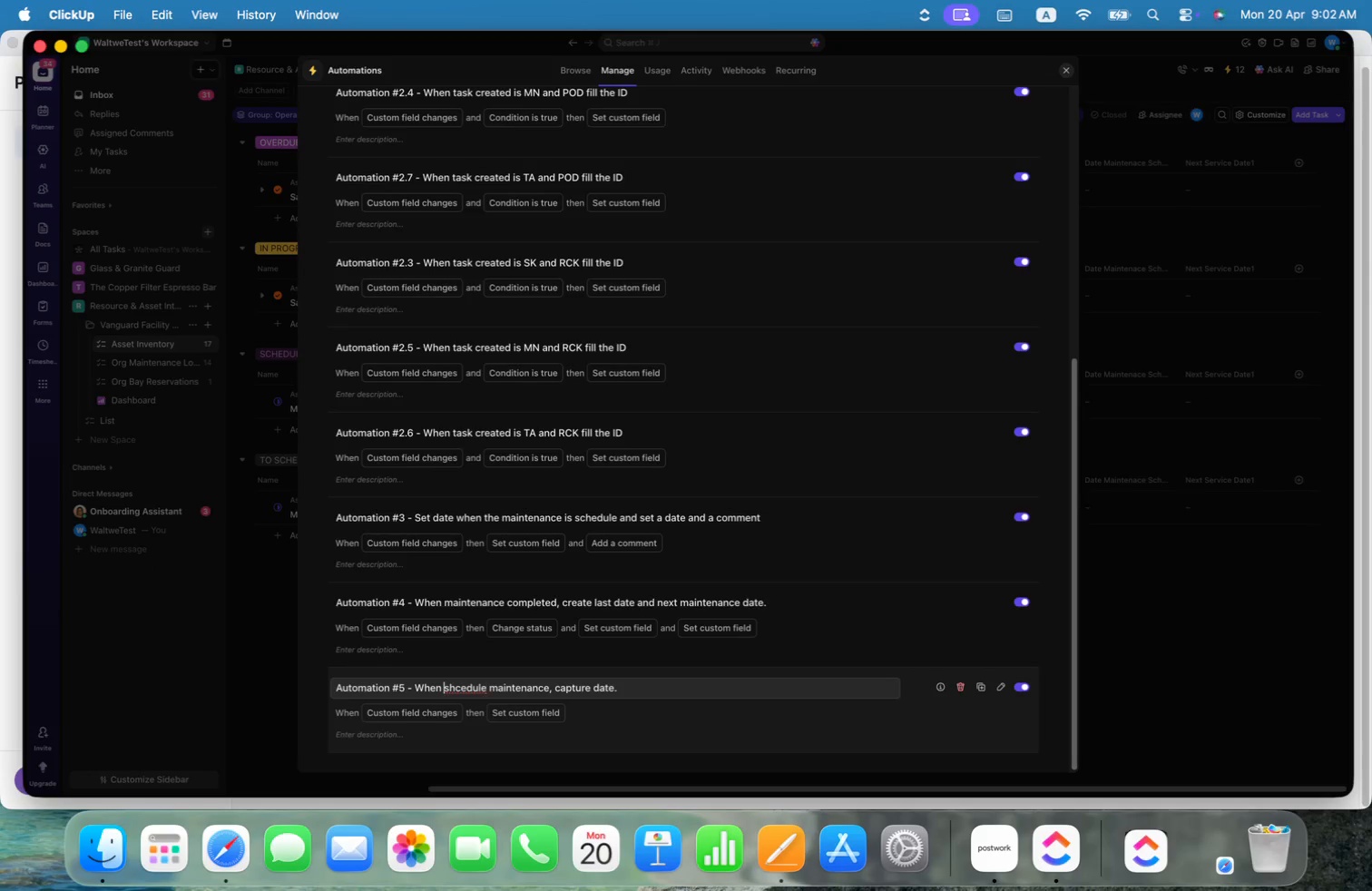 
key(Alt+ArrowLeft)
 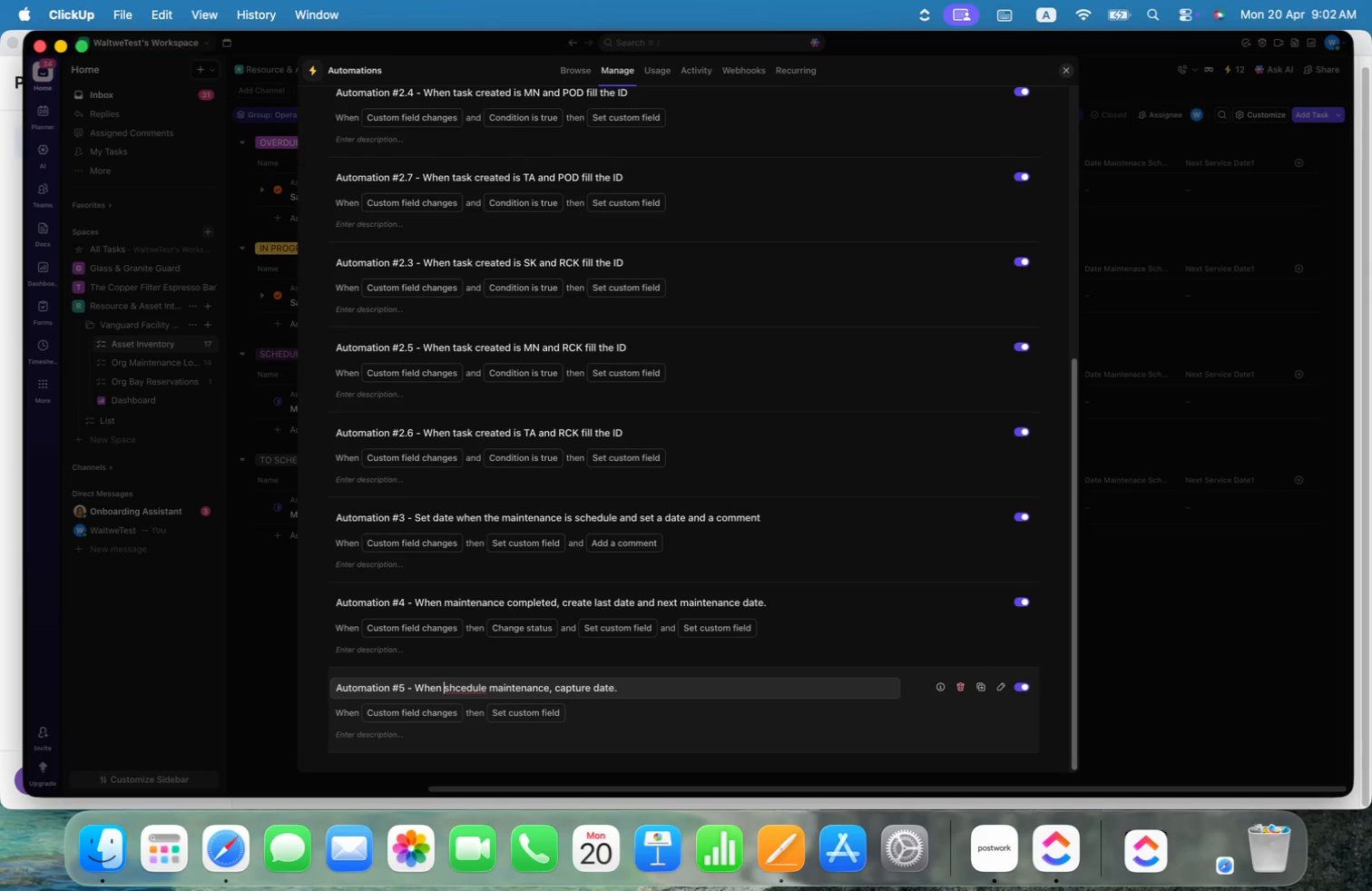 
key(Alt+Shift+ArrowRight)
 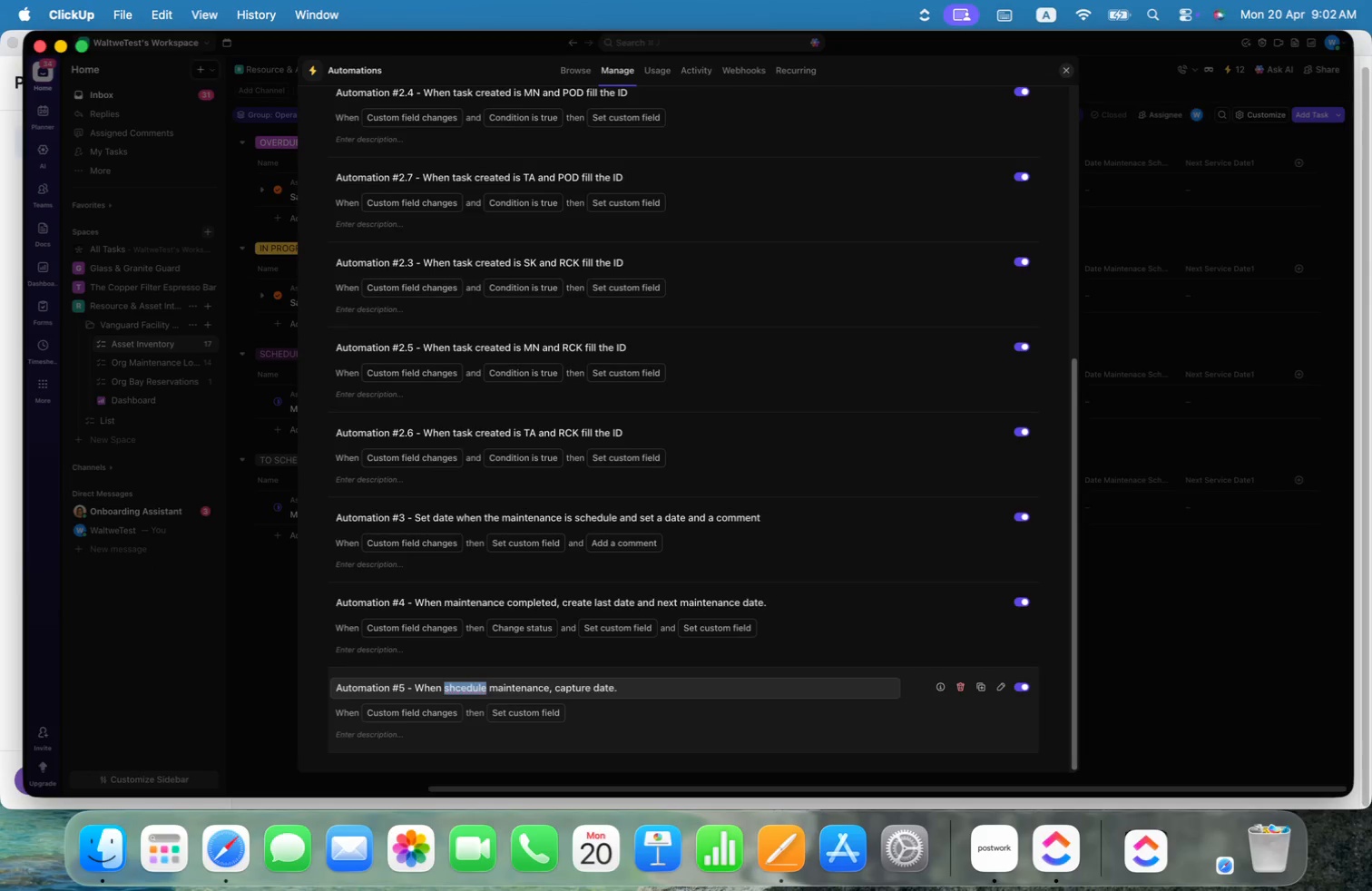 
type(schedule)
 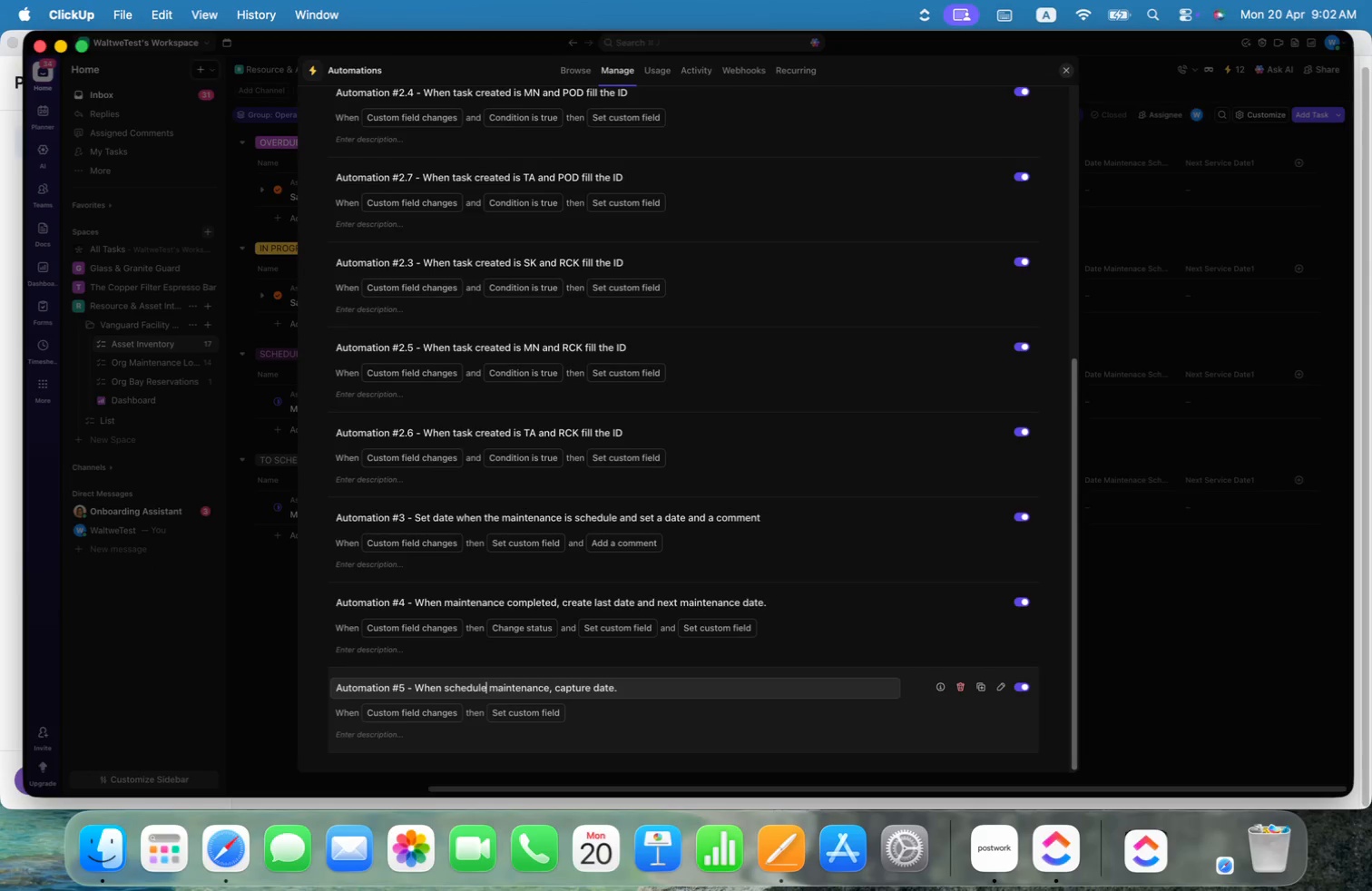 
key(Meta+CommandLeft)
 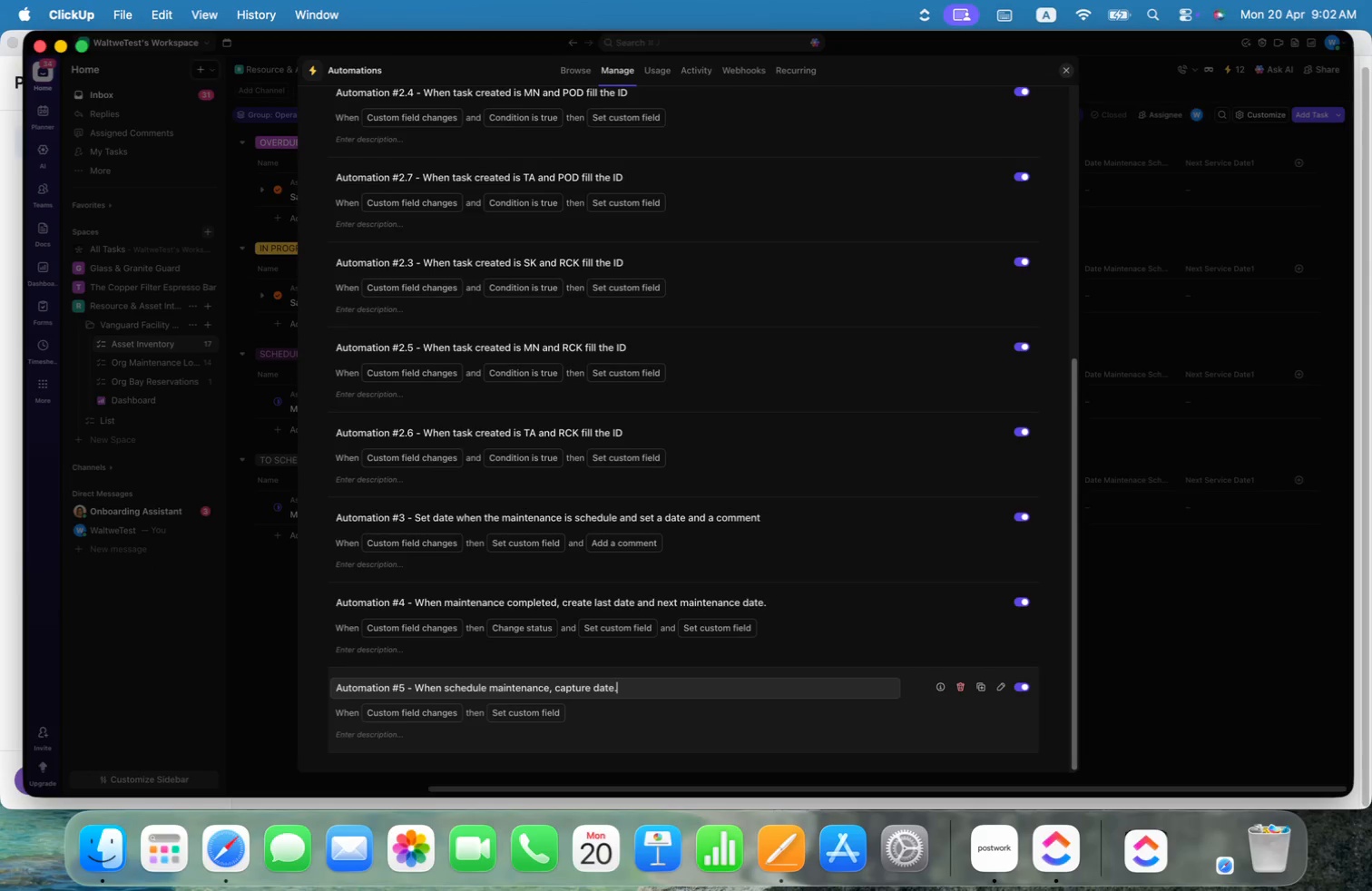 
key(Meta+ArrowRight)
 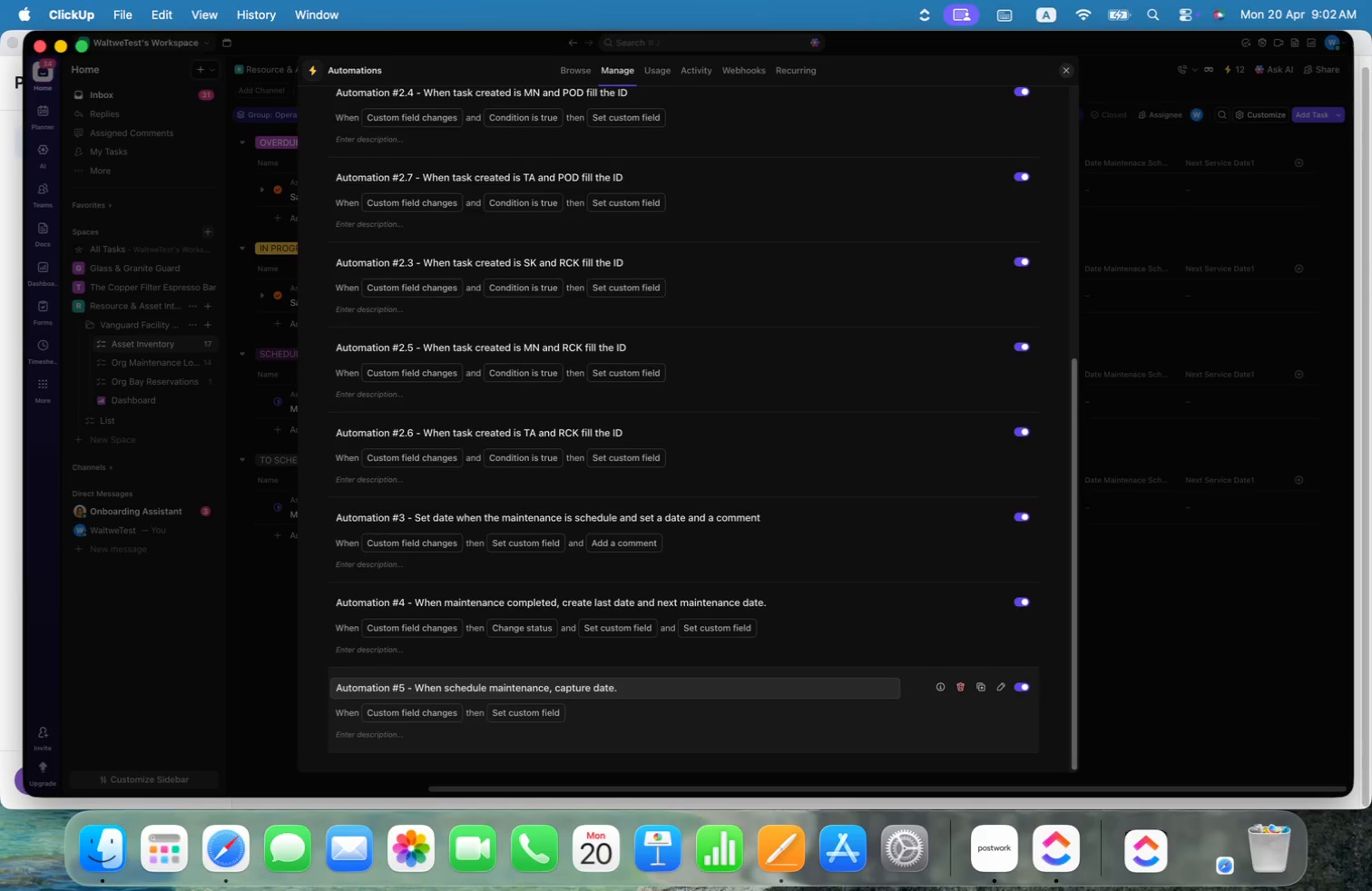 
key(Enter)
 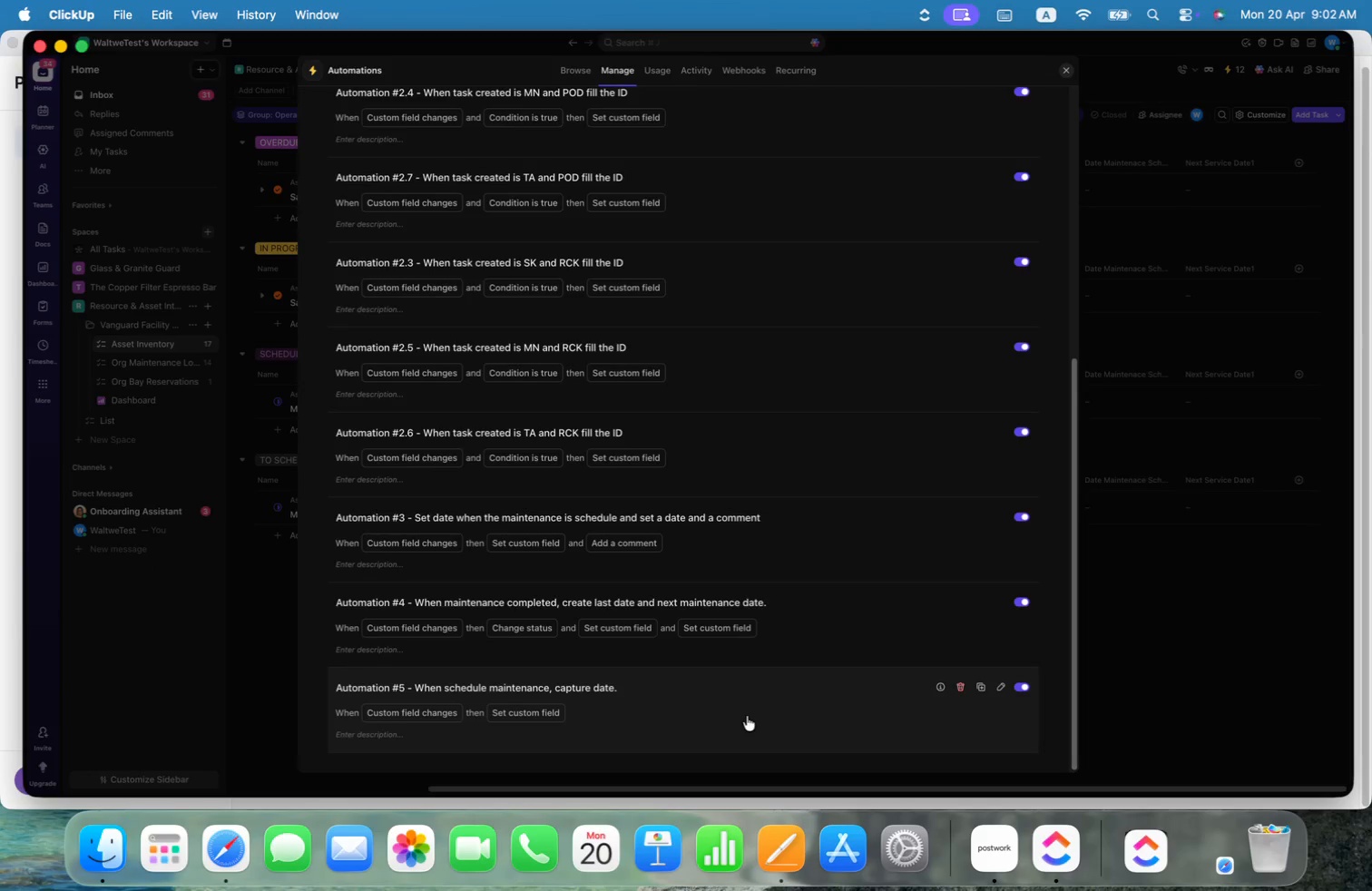 
wait(8.58)
 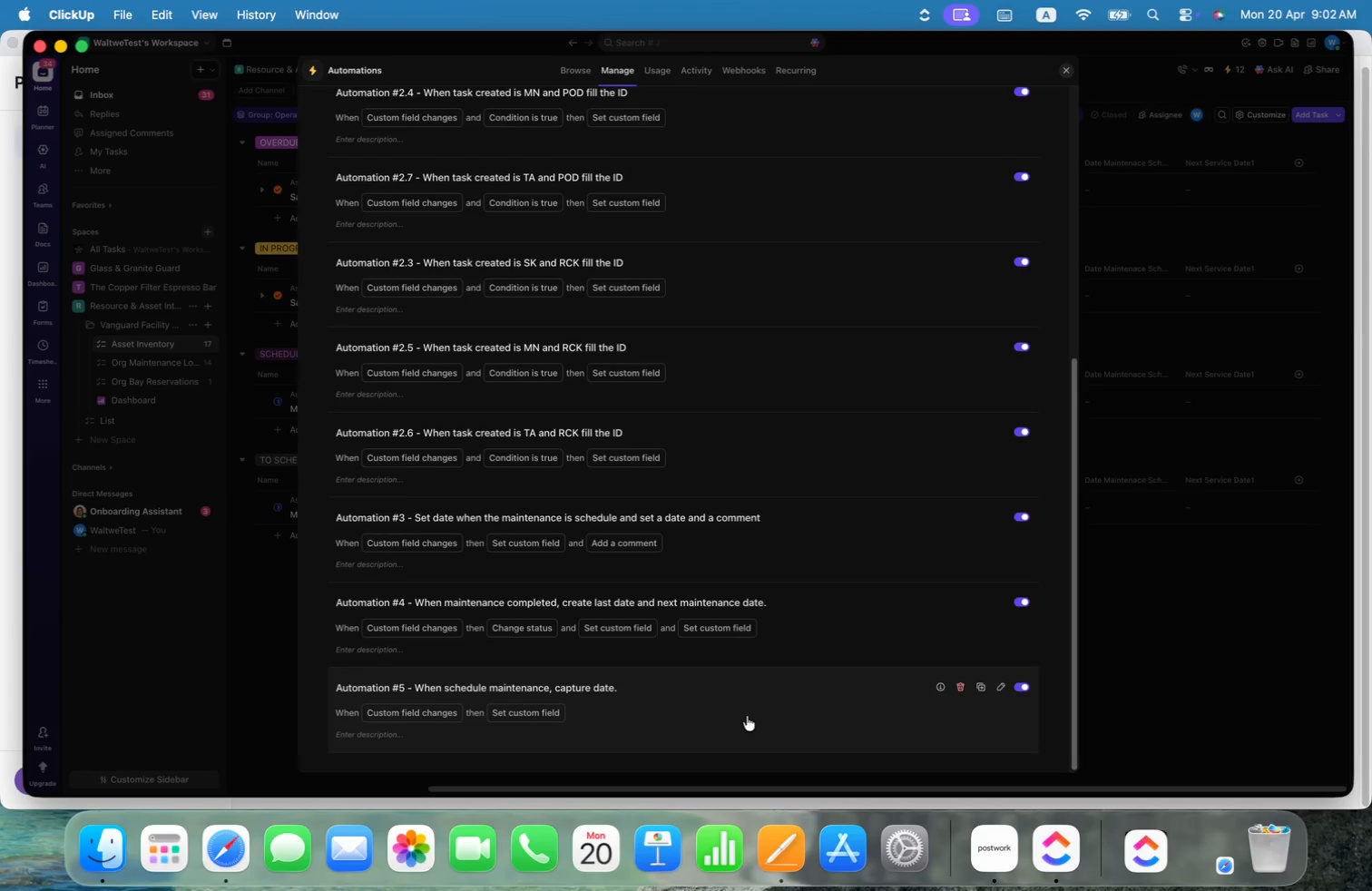 
left_click([1141, 702])
 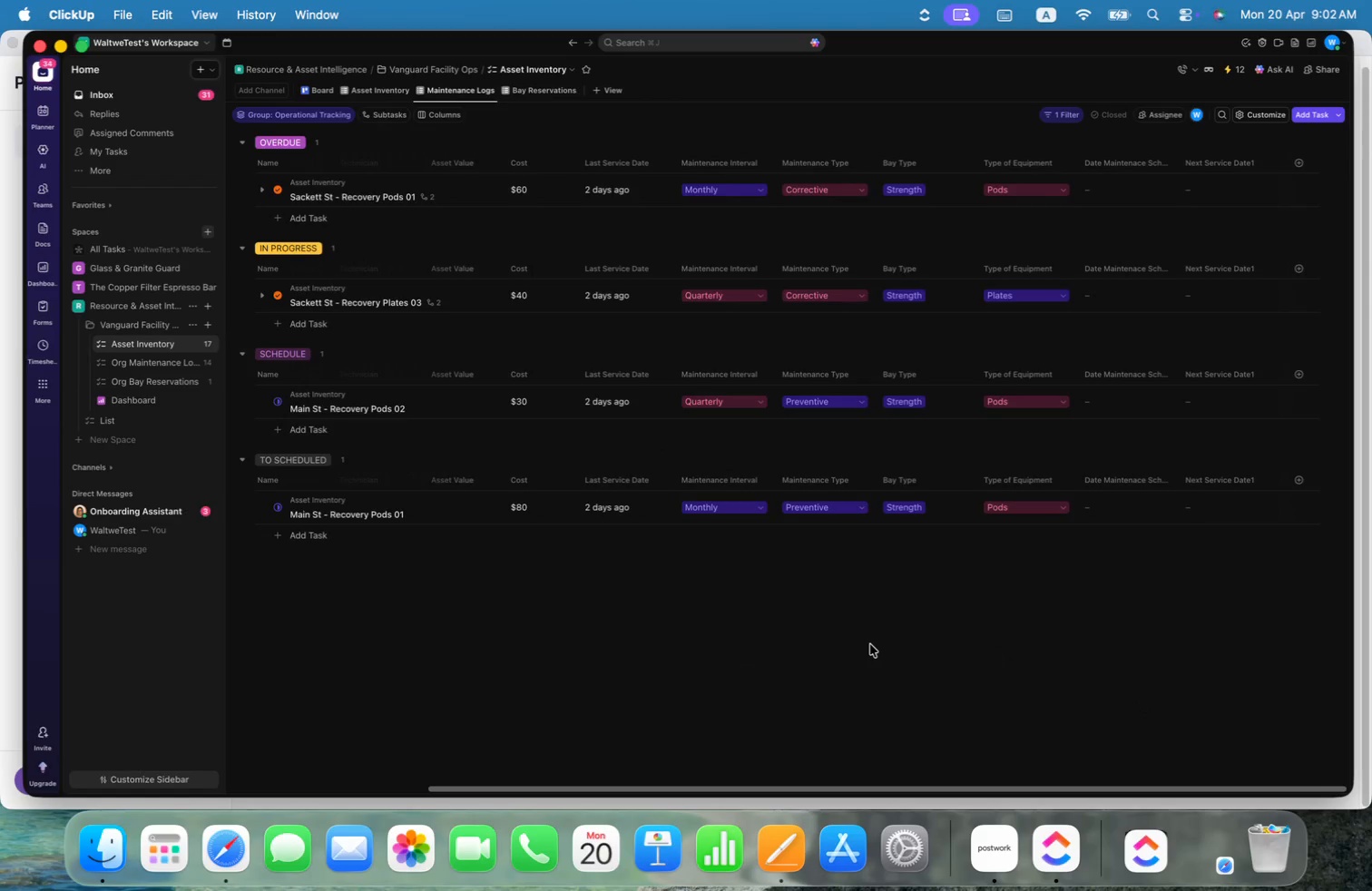 
left_click([870, 644])
 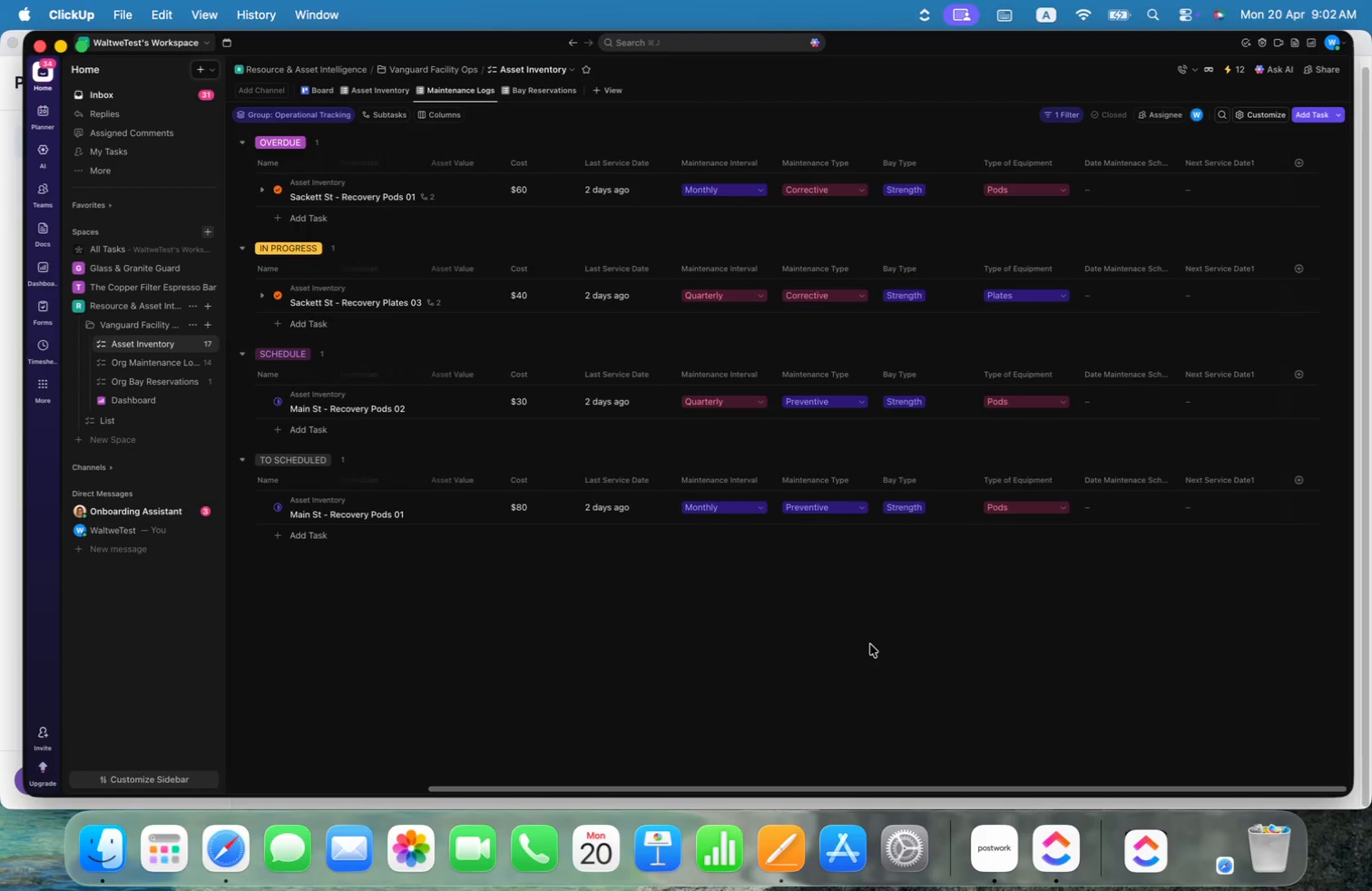 
wait(6.64)
 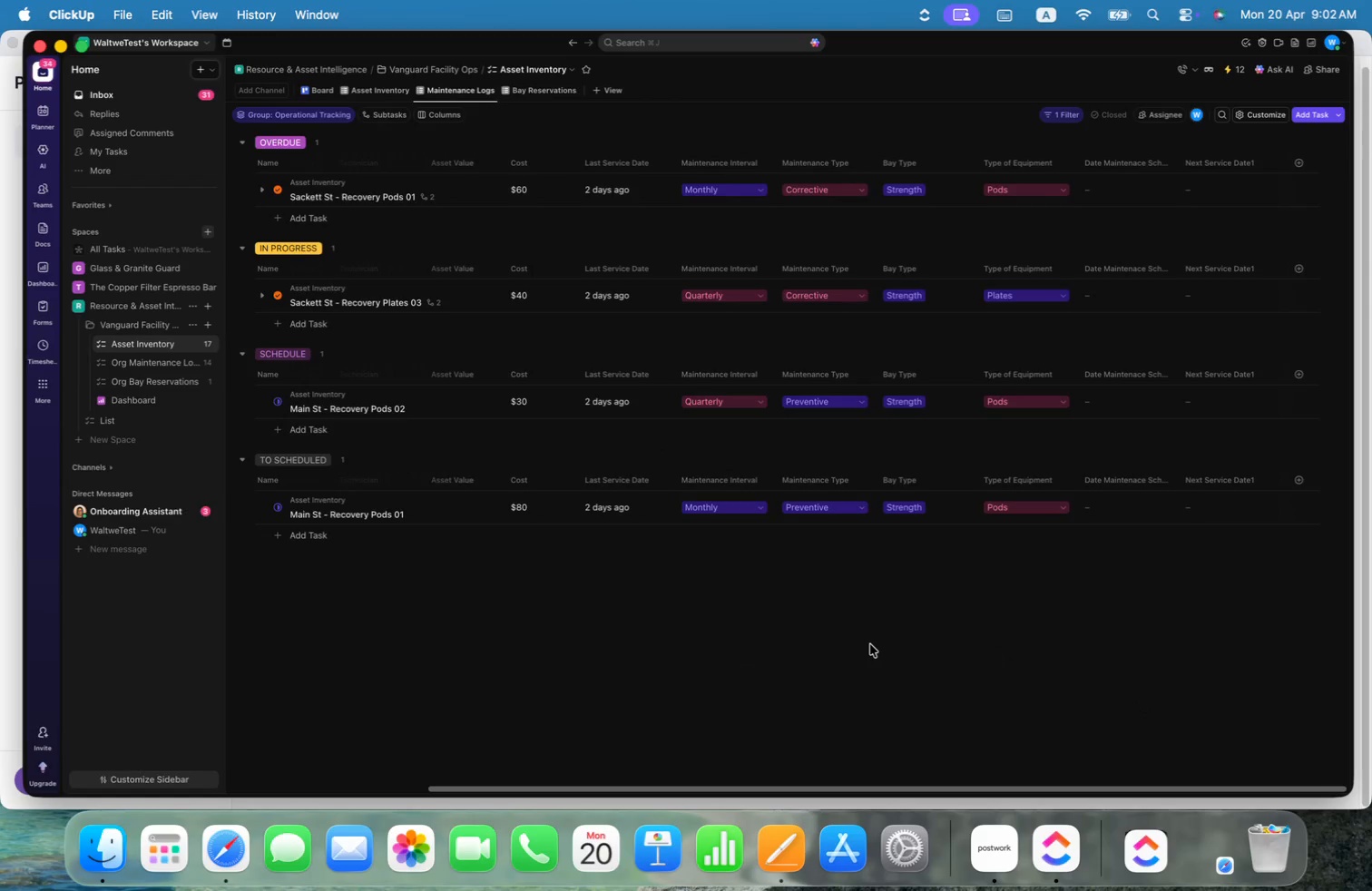 
left_click([870, 644])
 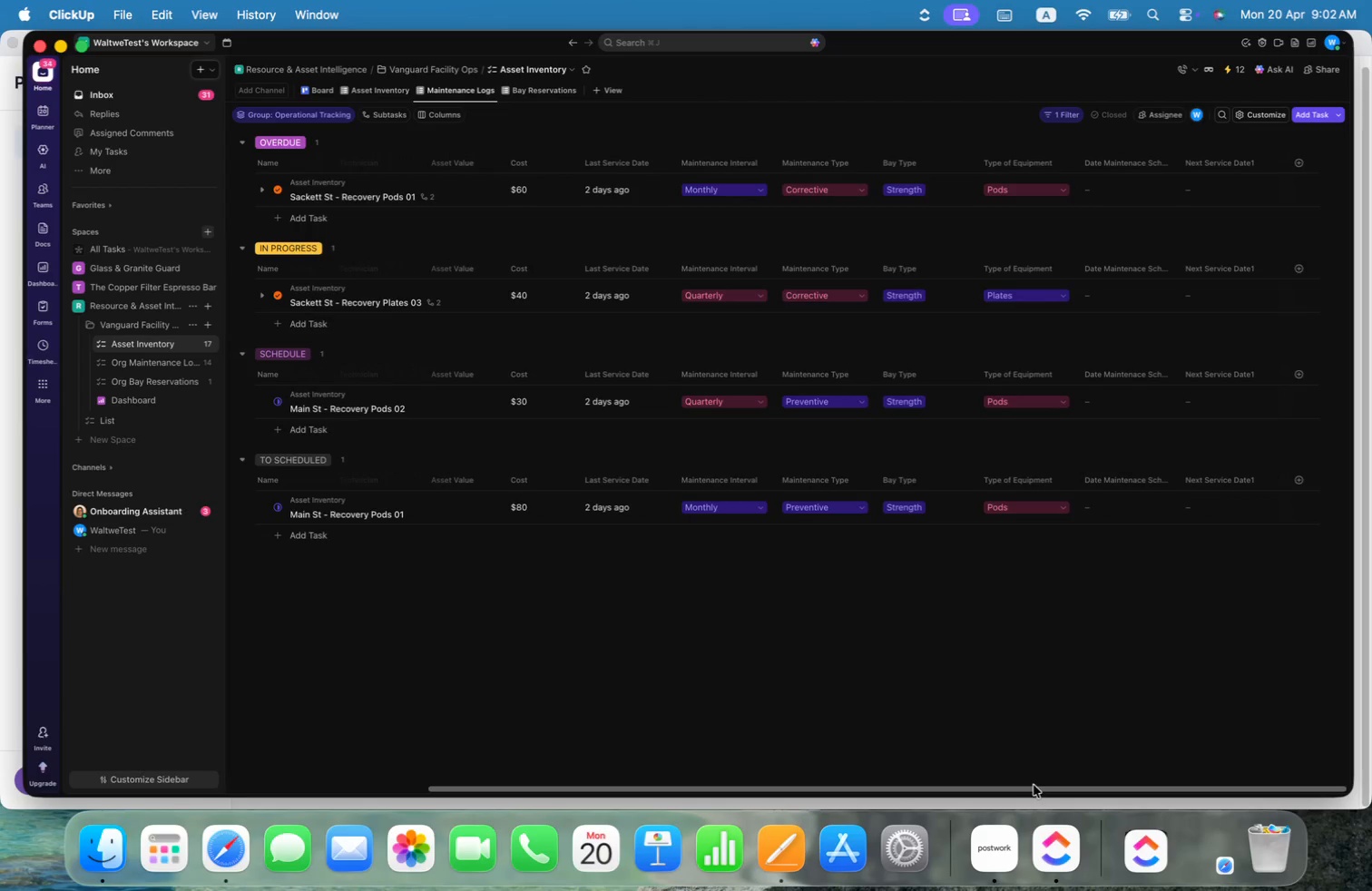 
left_click_drag(start_coordinate=[1040, 793], to_coordinate=[1305, 775])
 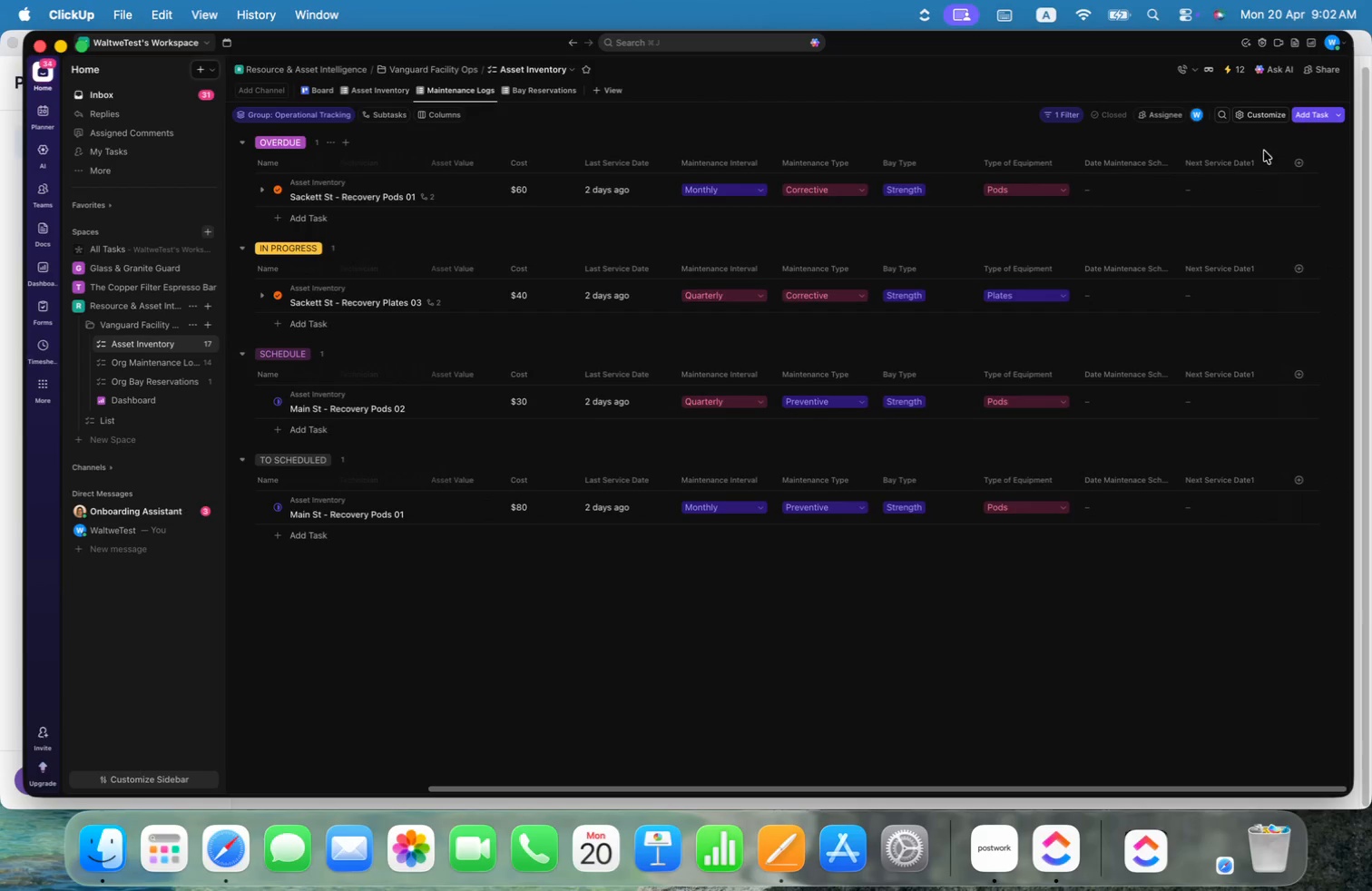 
right_click([1208, 161])
 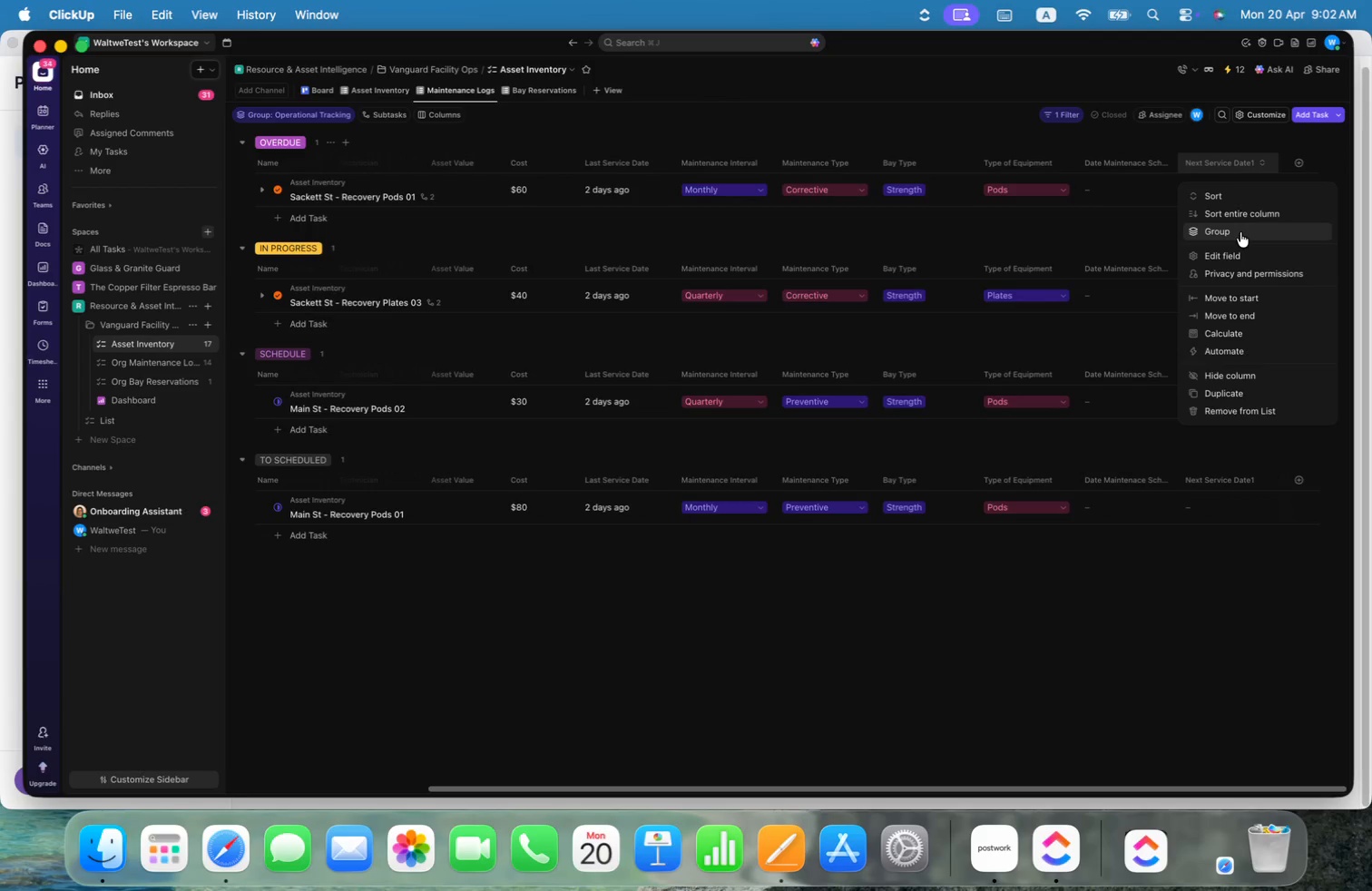 
left_click([1229, 255])
 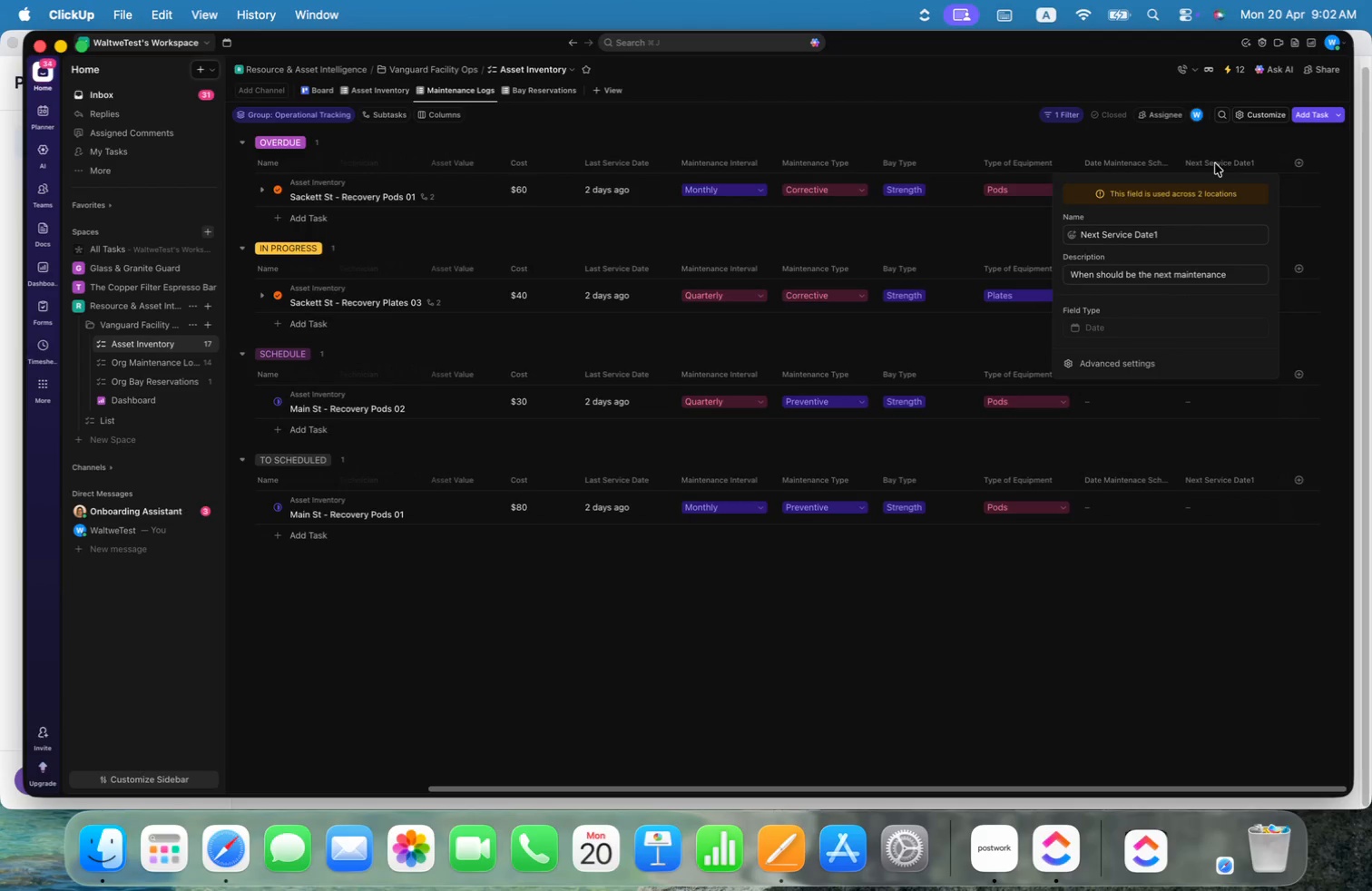 
left_click([1191, 233])
 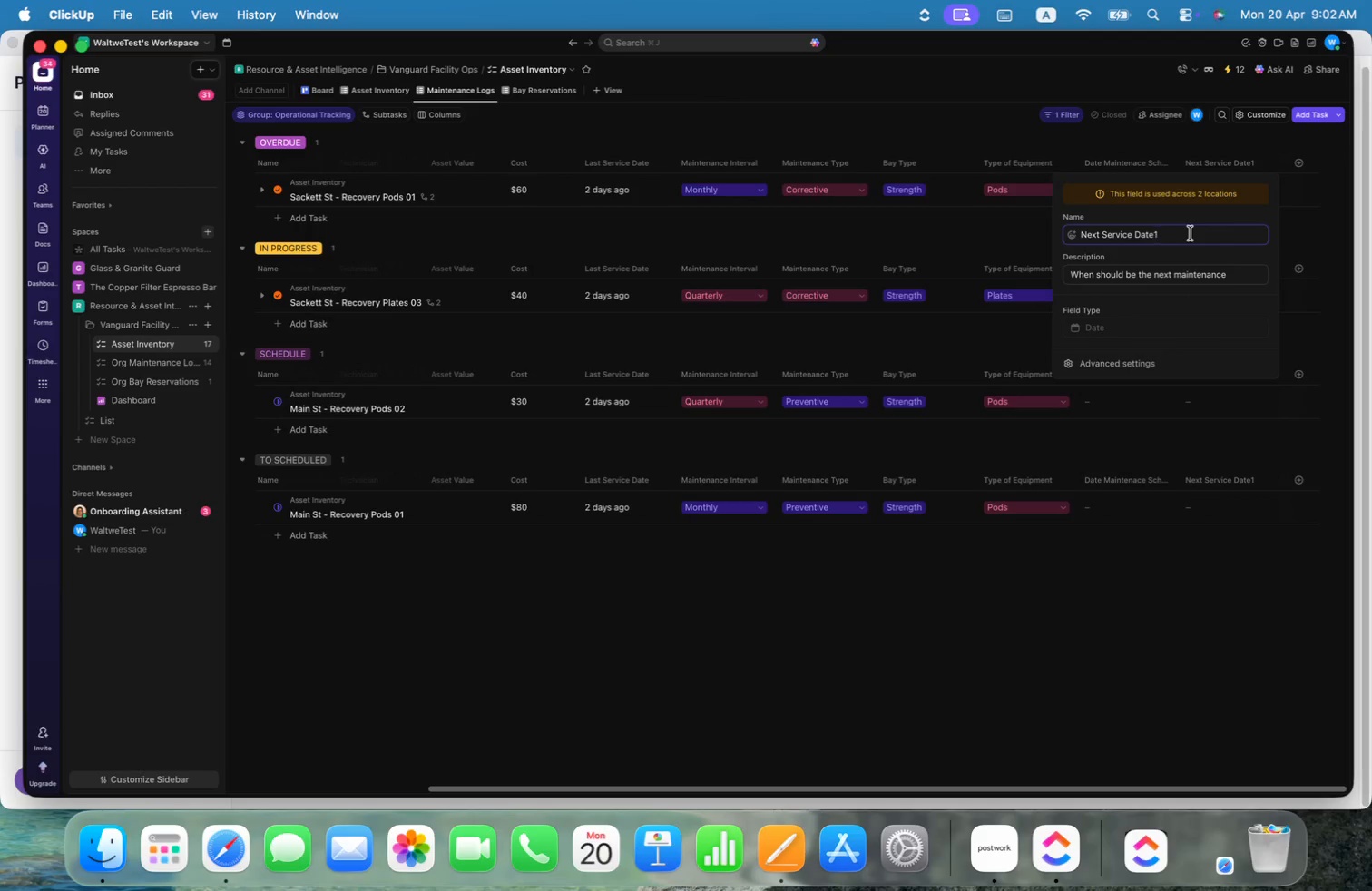 
key(Backspace)
 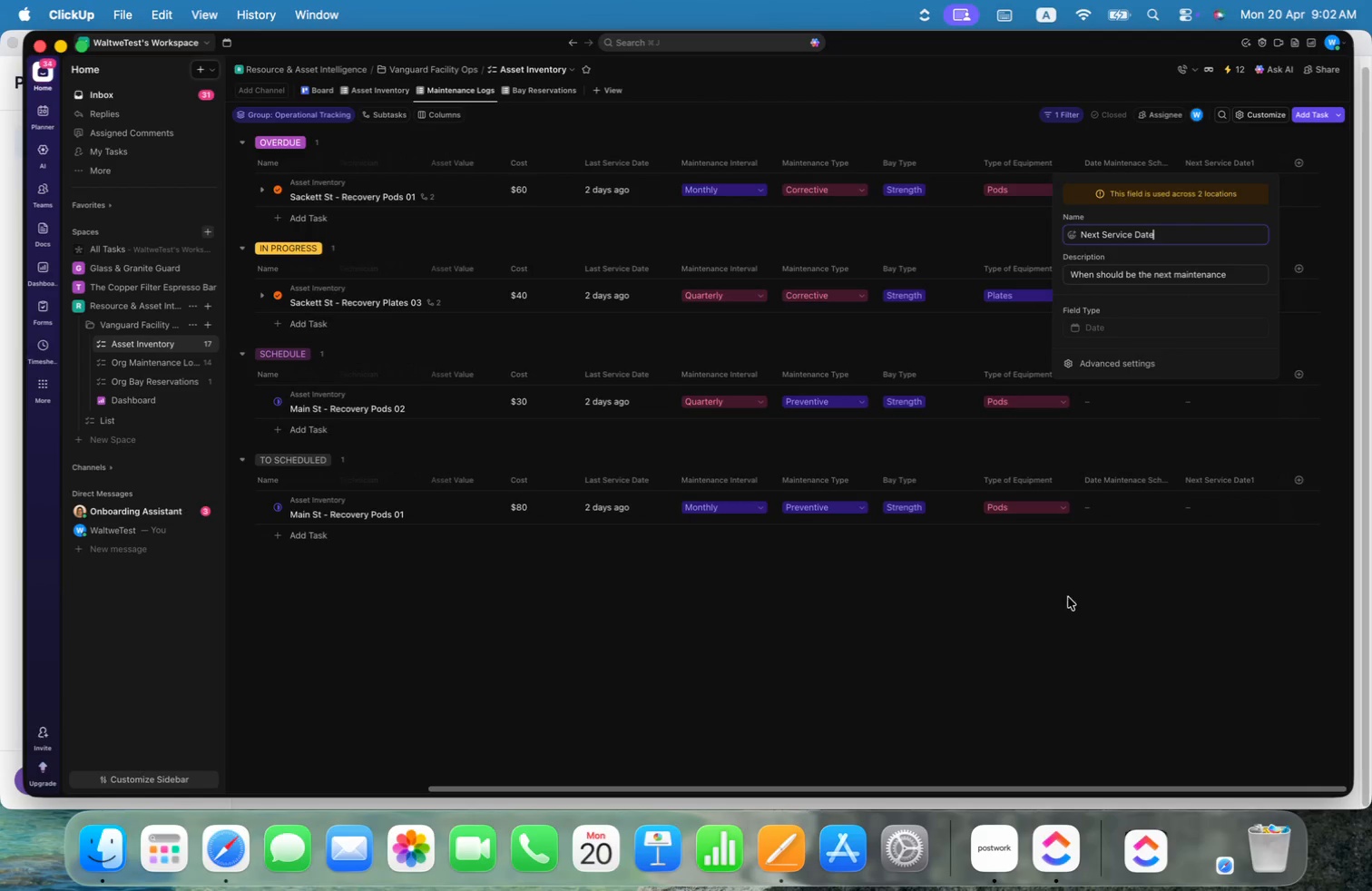 
left_click([1062, 657])
 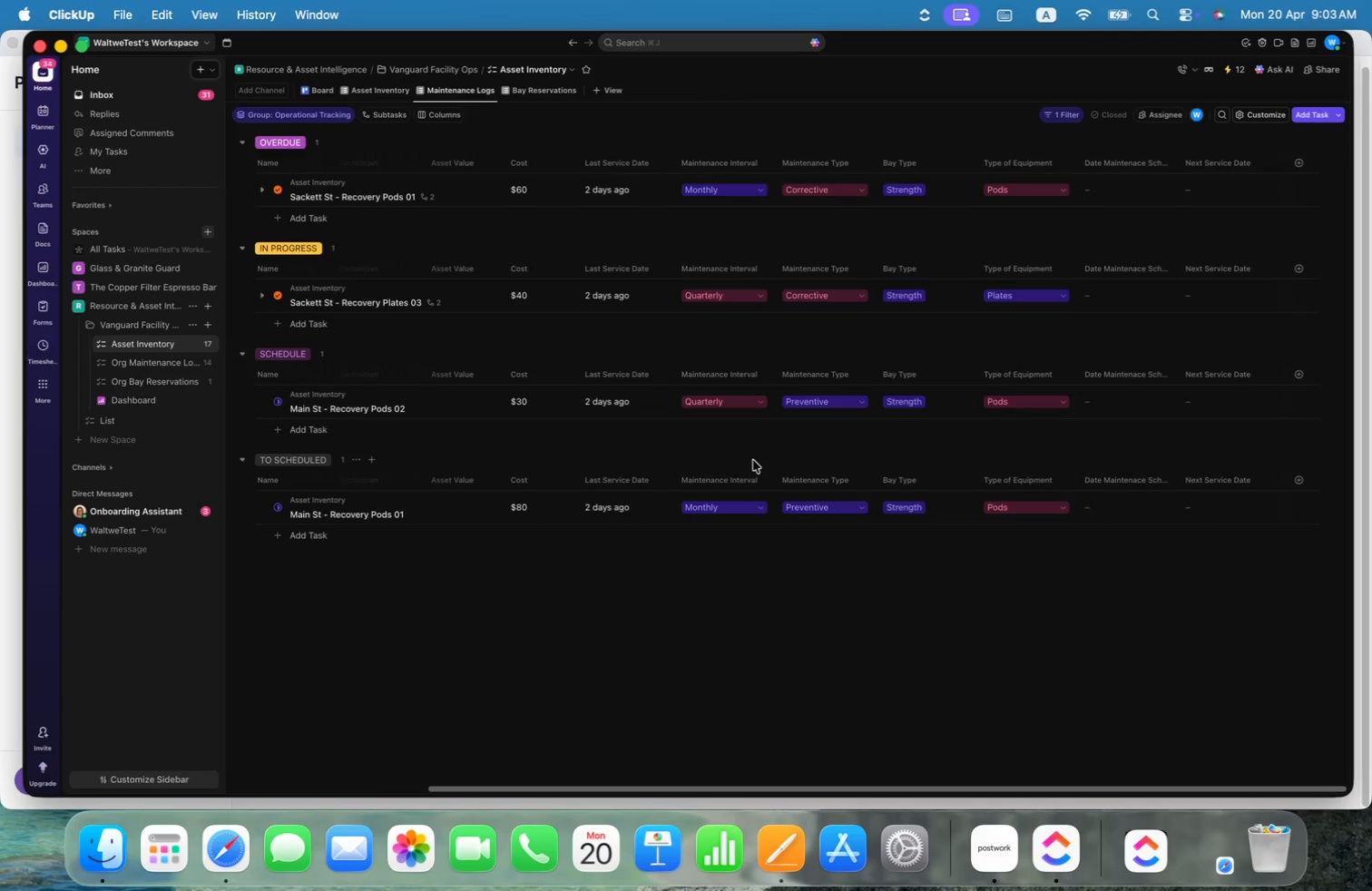 
wait(5.7)
 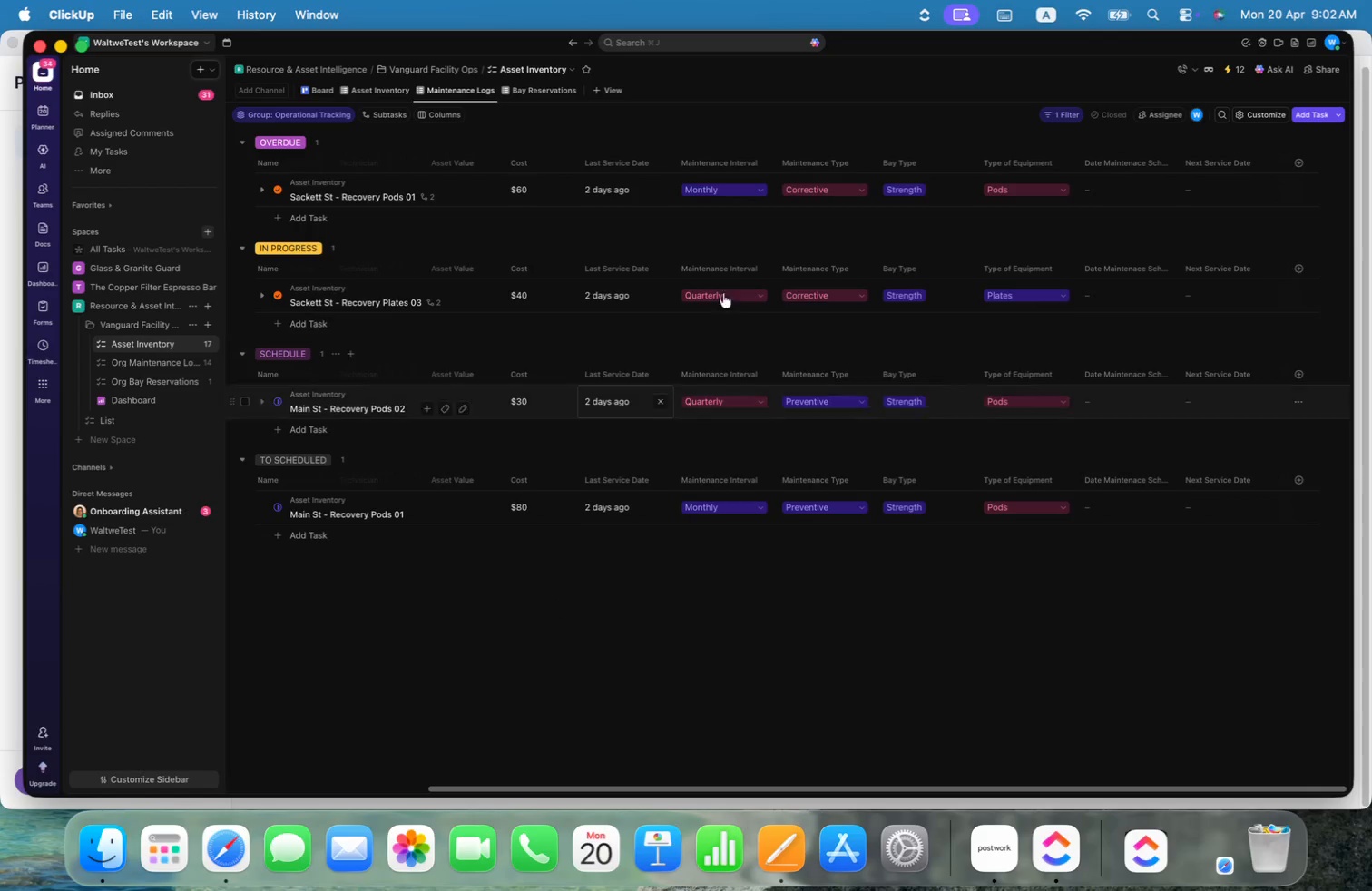 
left_click([999, 859])